 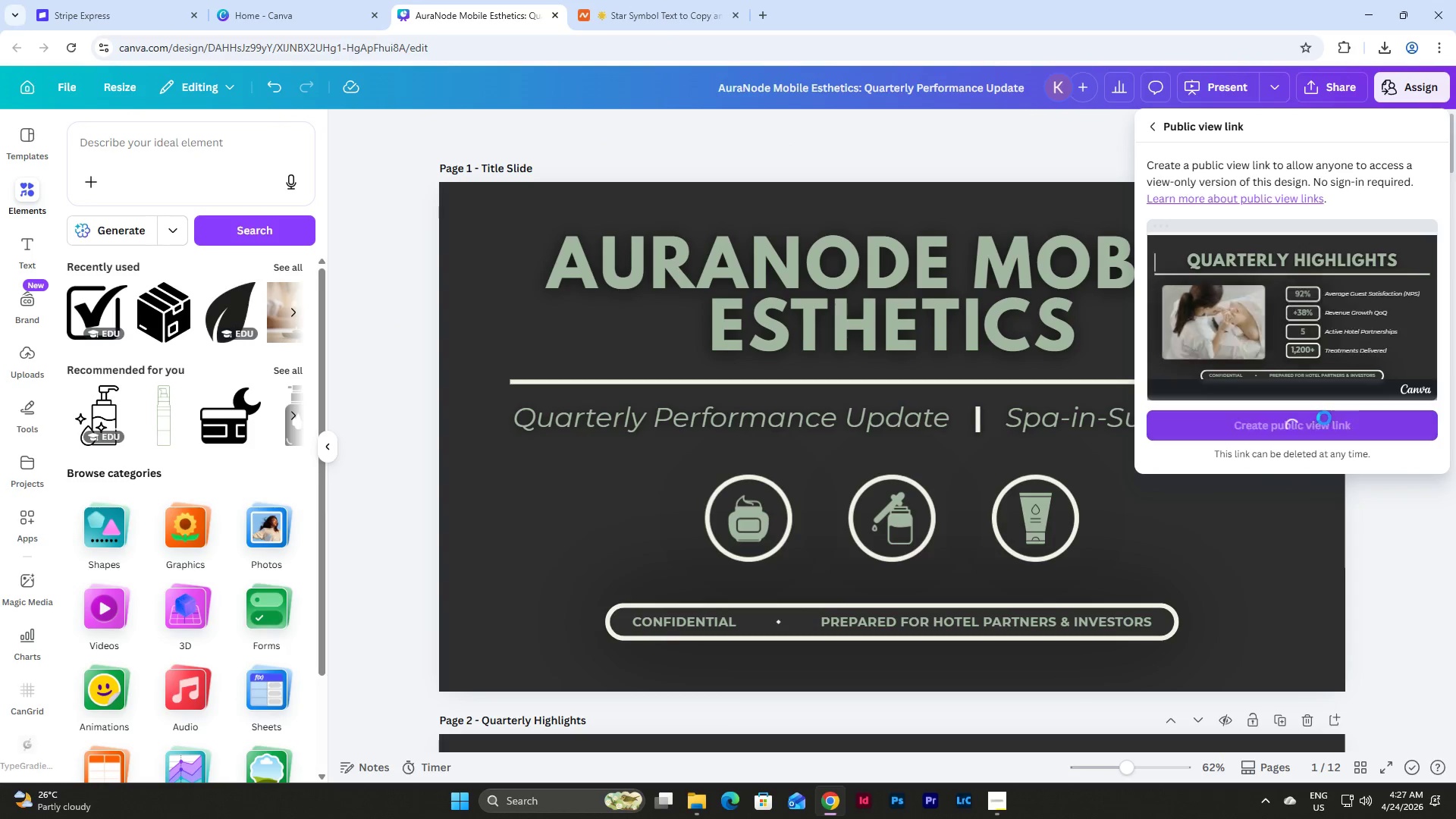 
mouse_move([1423, 488])
 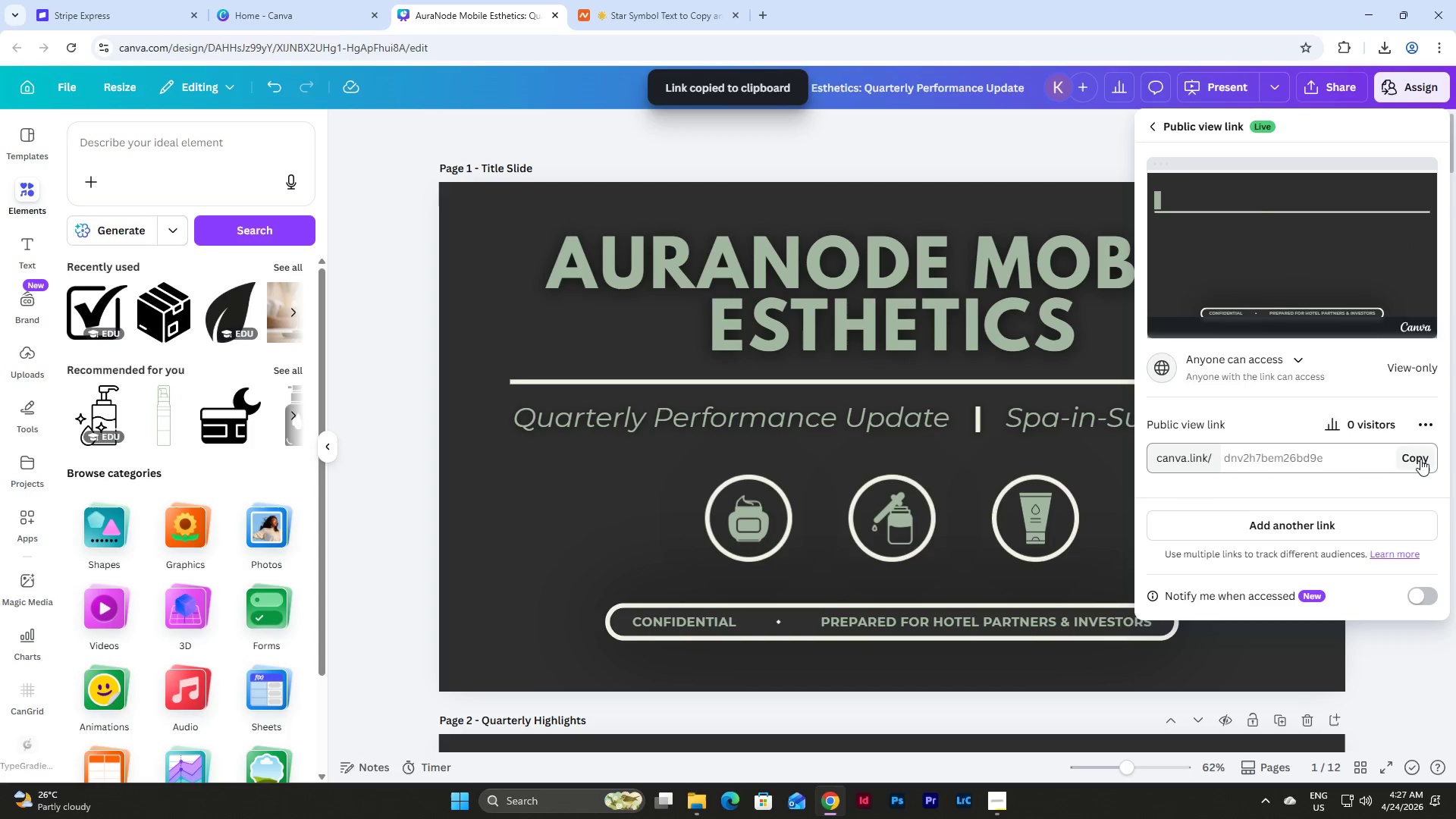 
left_click([1420, 458])
 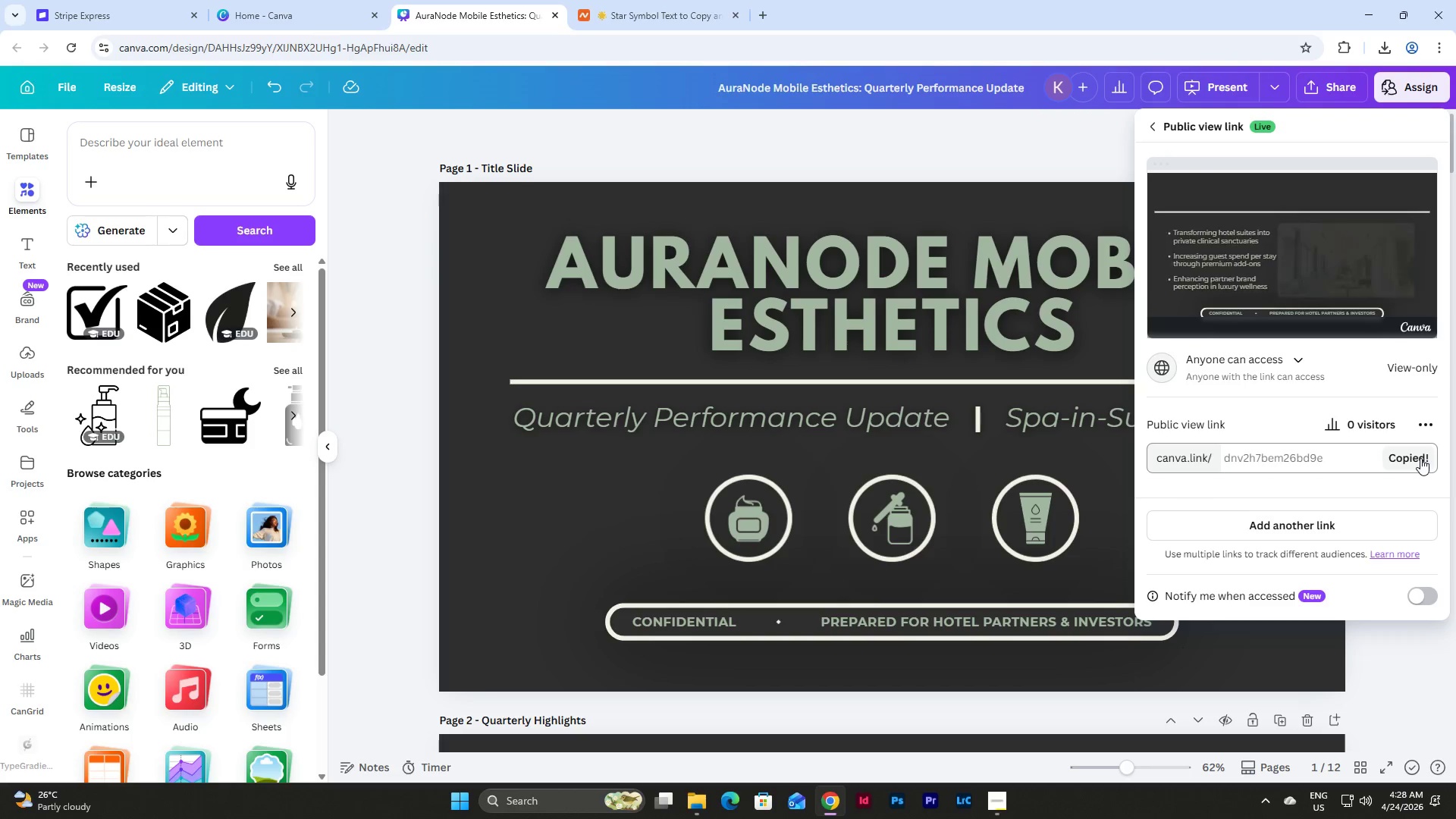 
wait(32.47)
 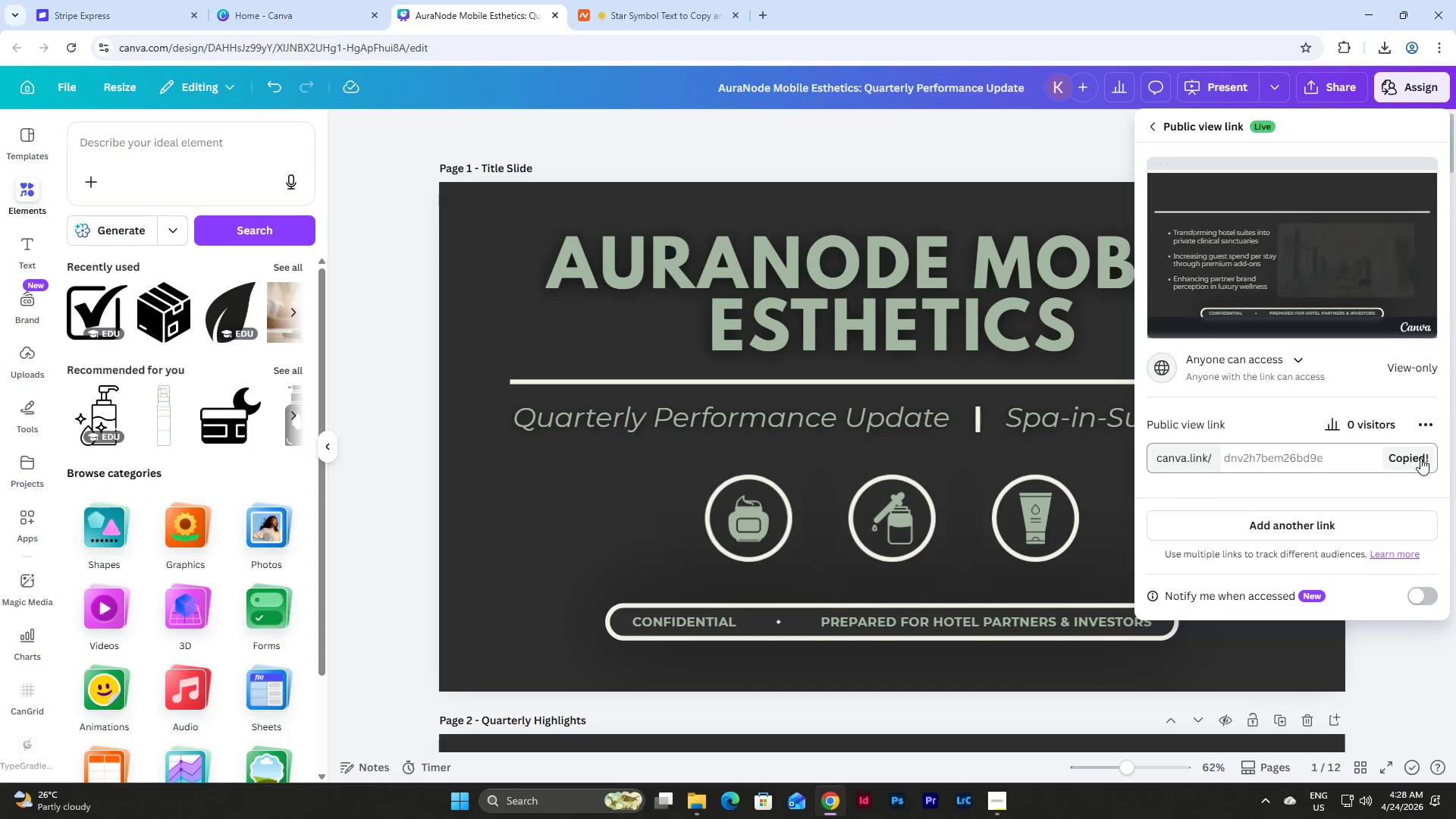 
mouse_move([1178, 591])
 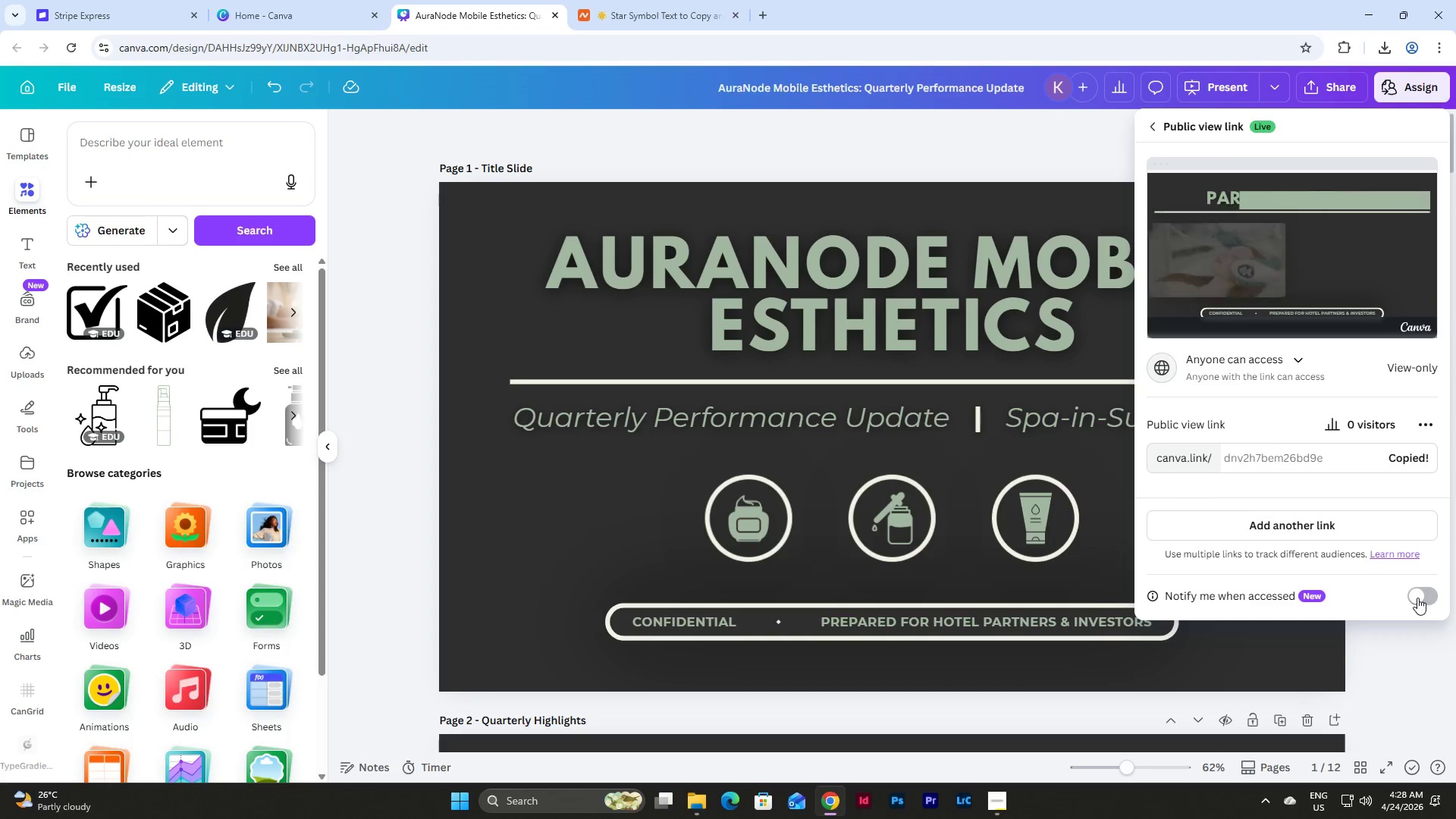 
left_click([1417, 598])
 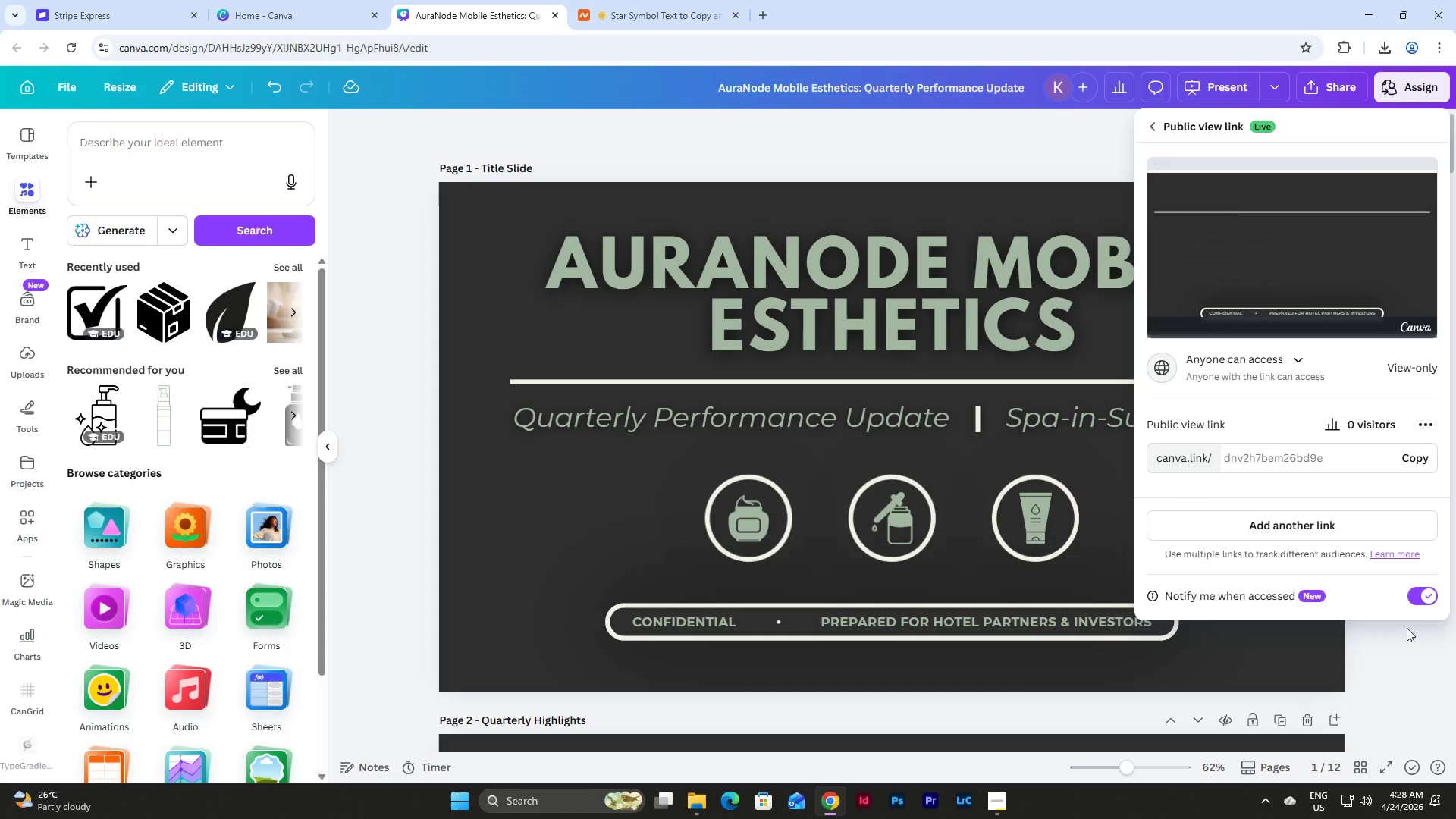 
left_click([1418, 458])
 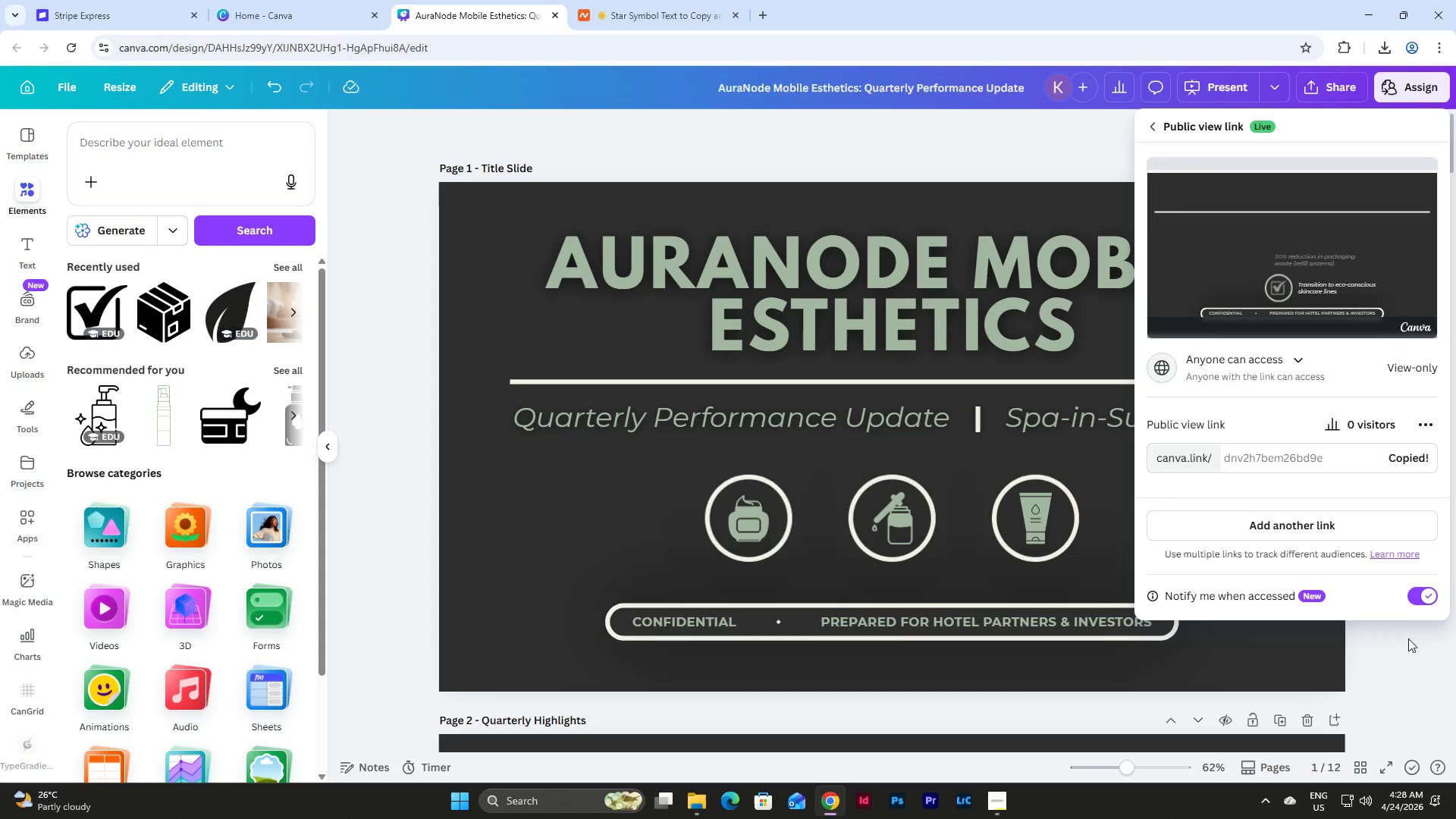 
left_click([1406, 650])
 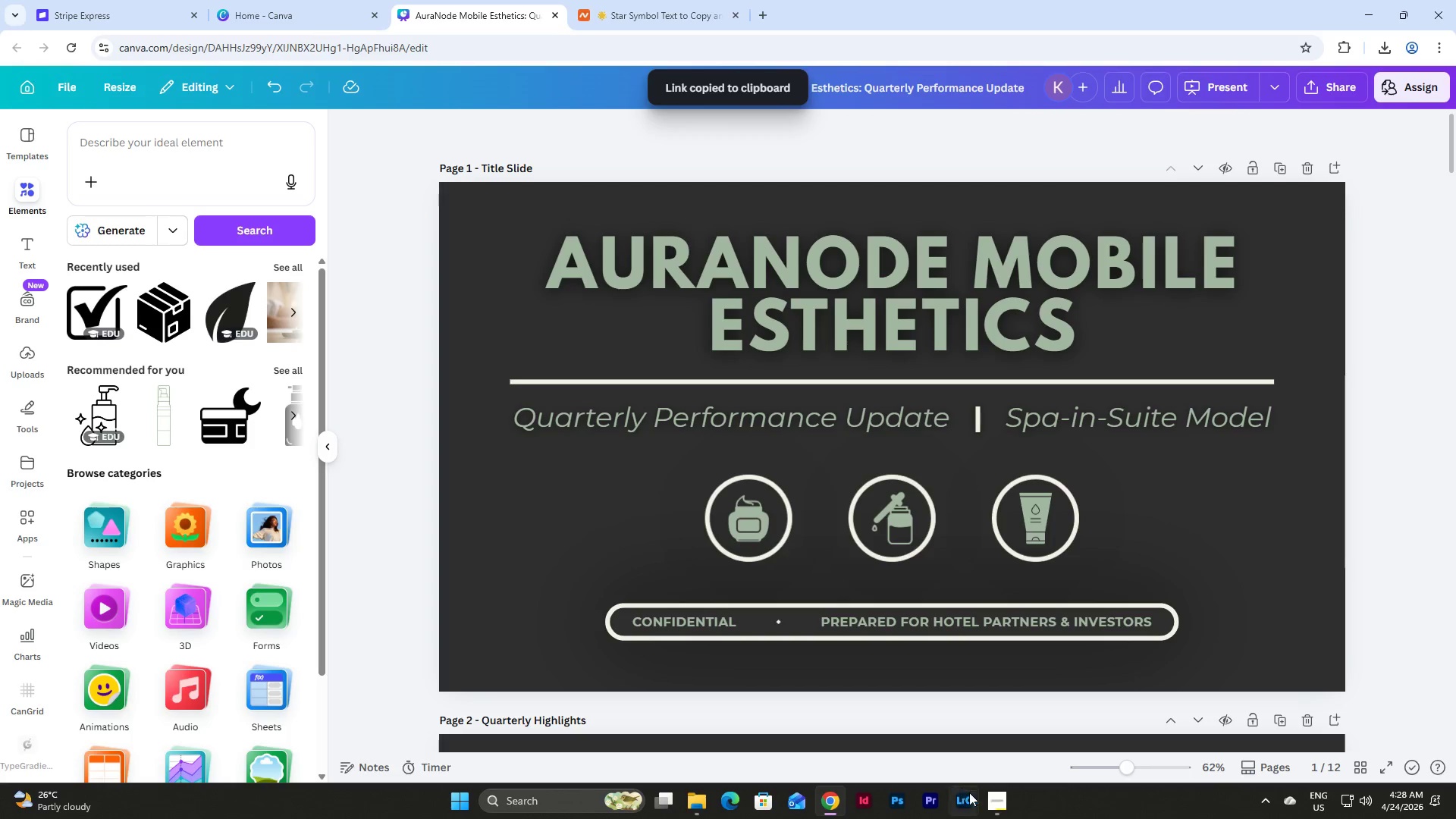 
left_click([1001, 795])